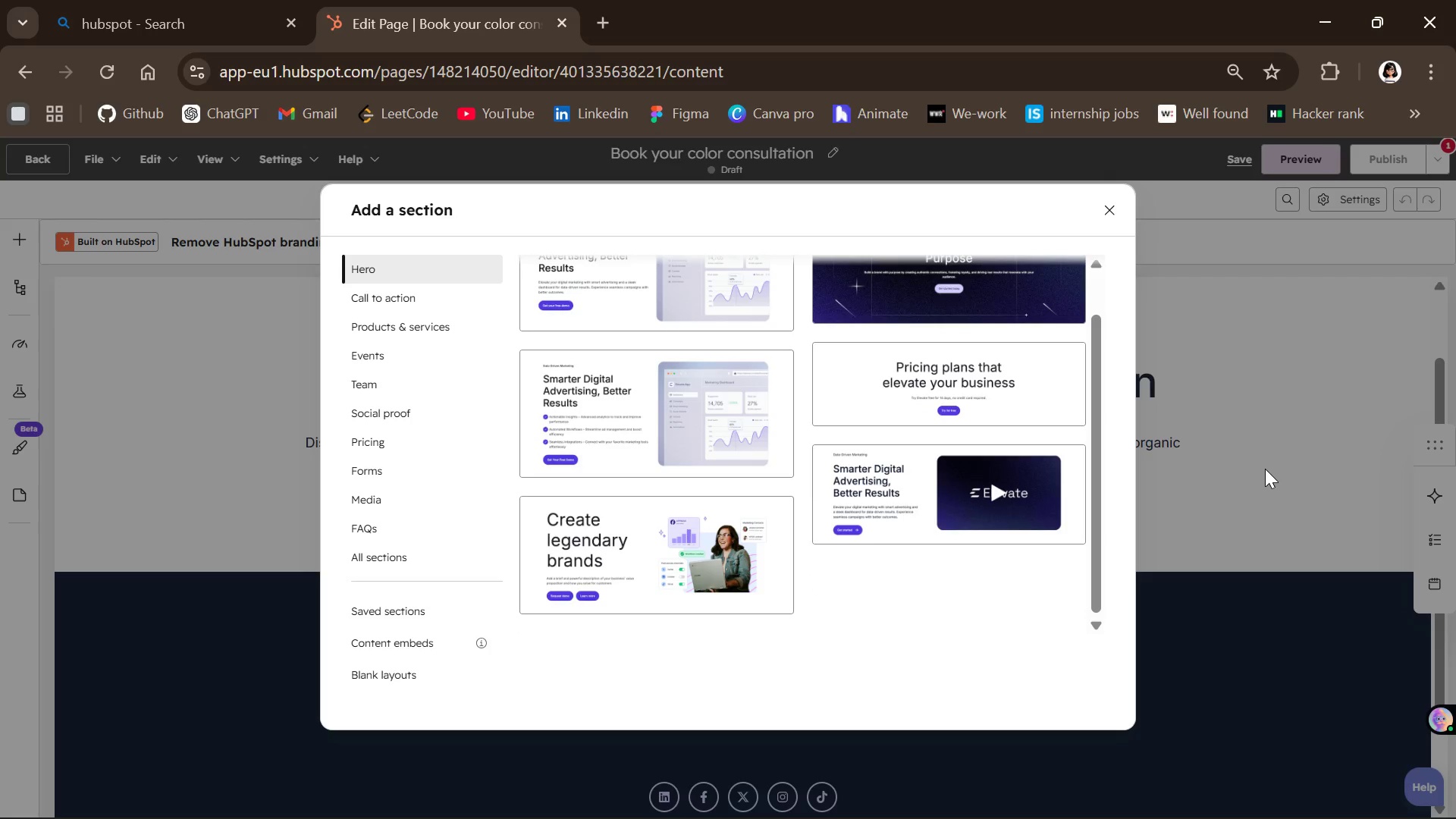 
left_click([1265, 469])
 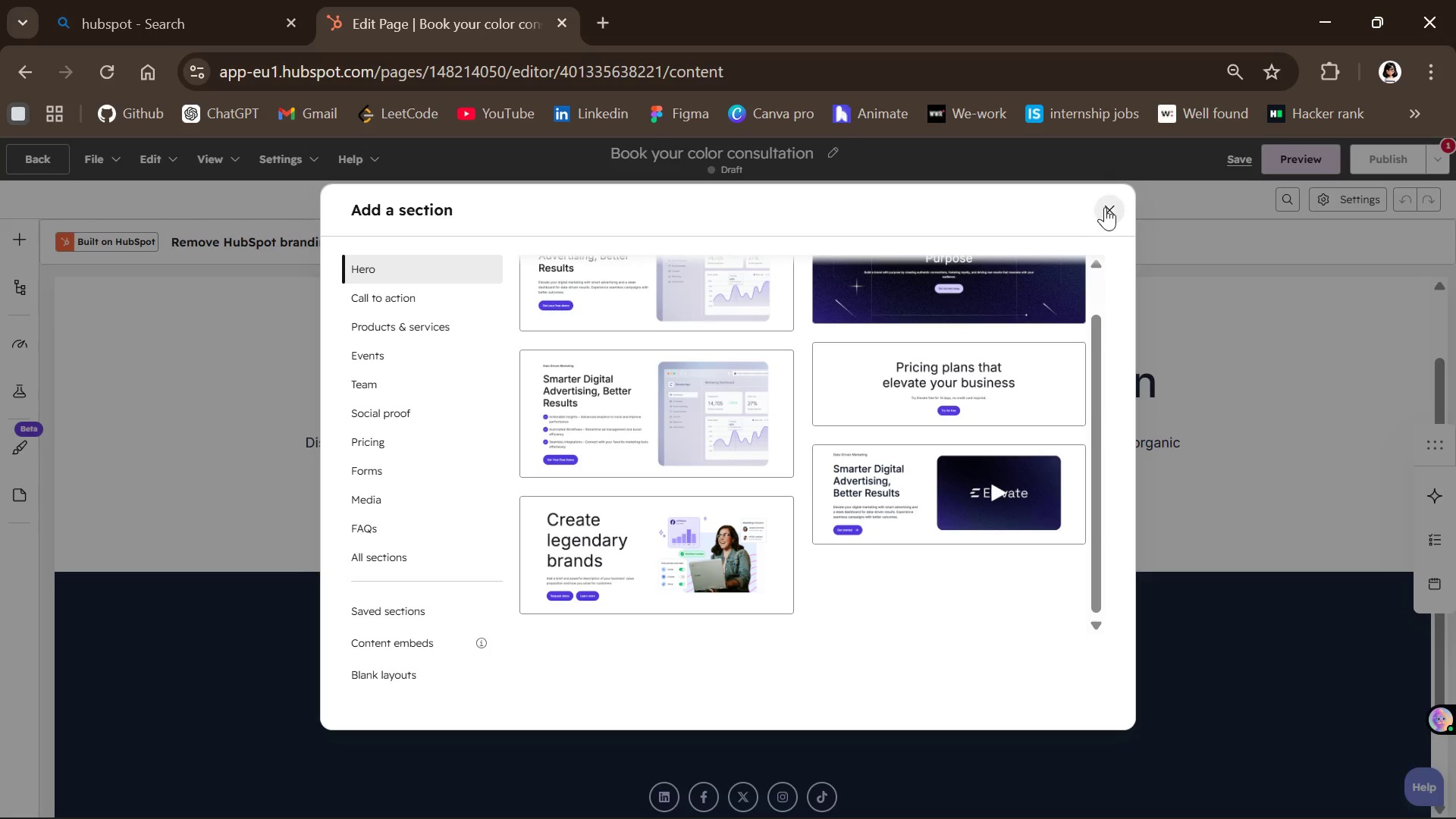 
left_click([1105, 207])
 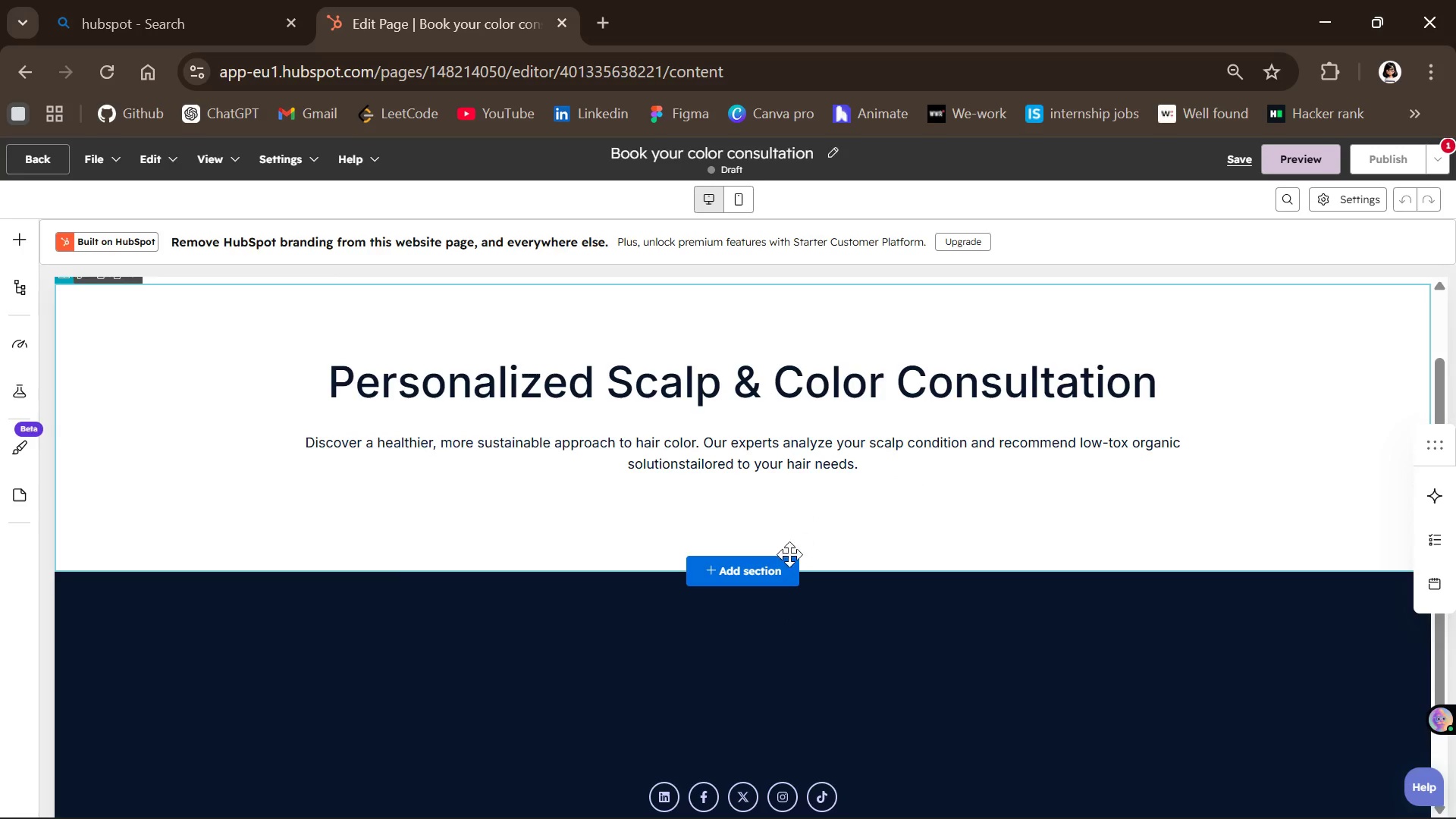 
left_click([758, 574])
 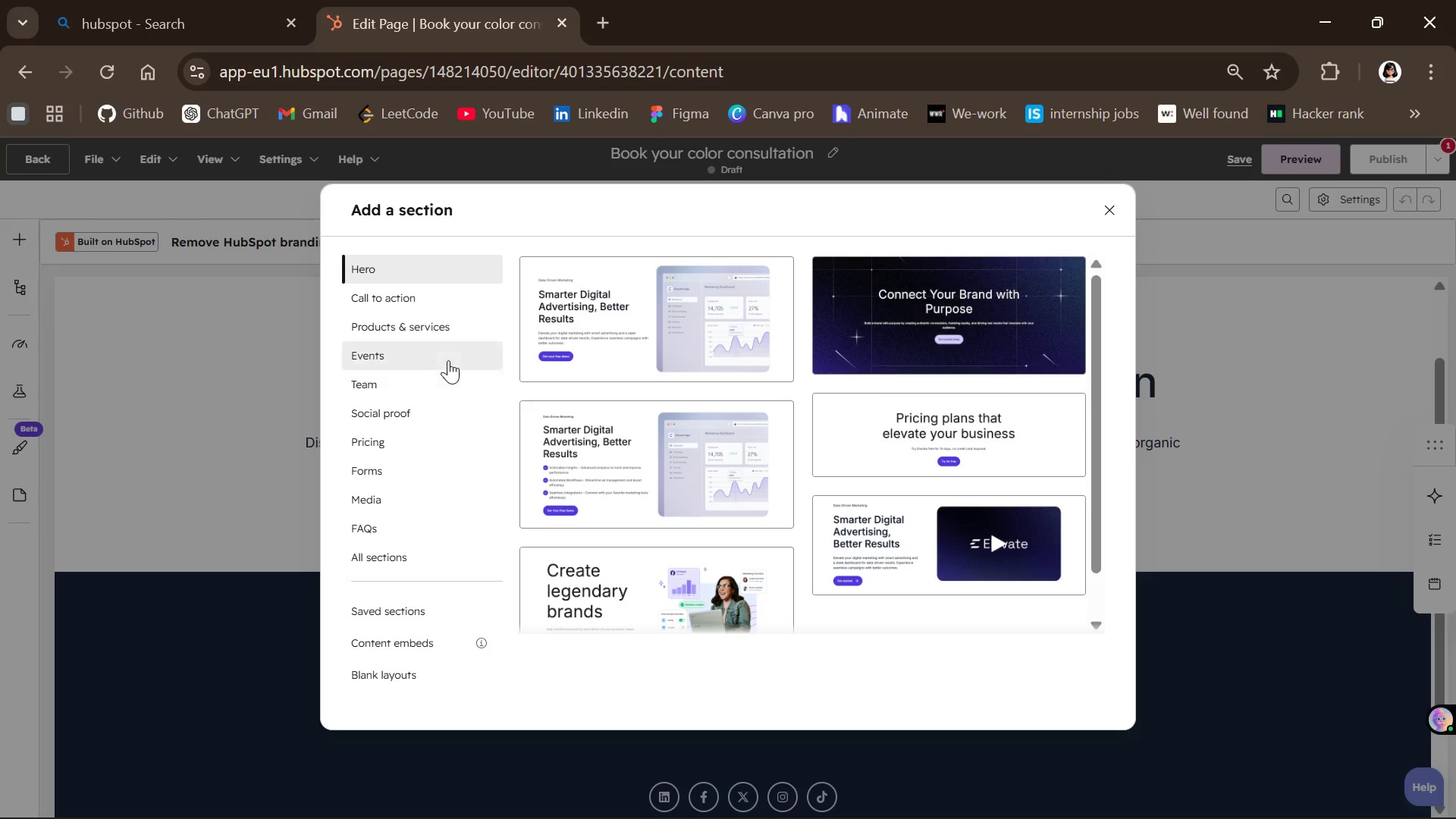 
left_click([1229, 414])
 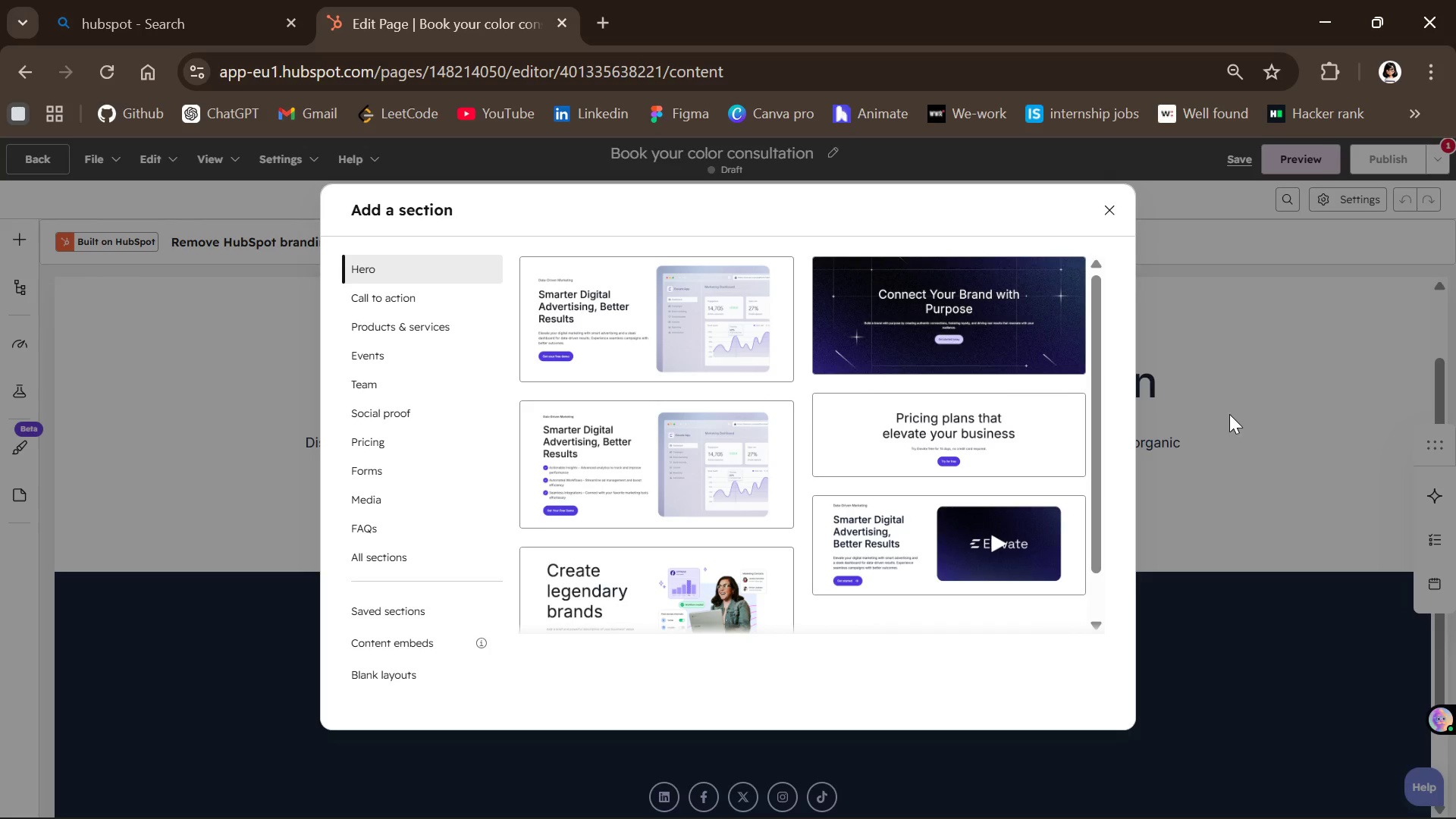 
left_click([1101, 202])
 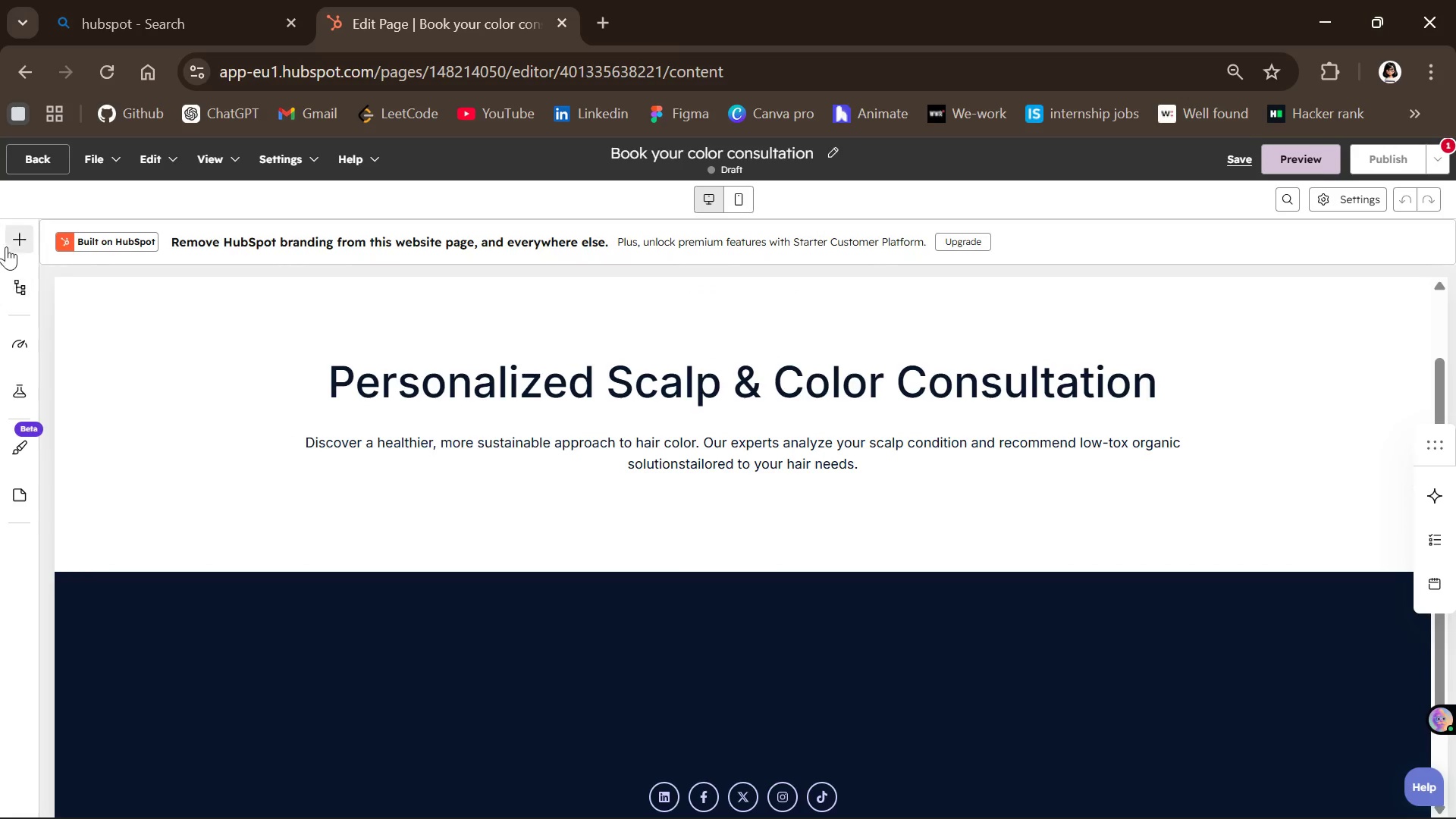 
left_click([7, 229])
 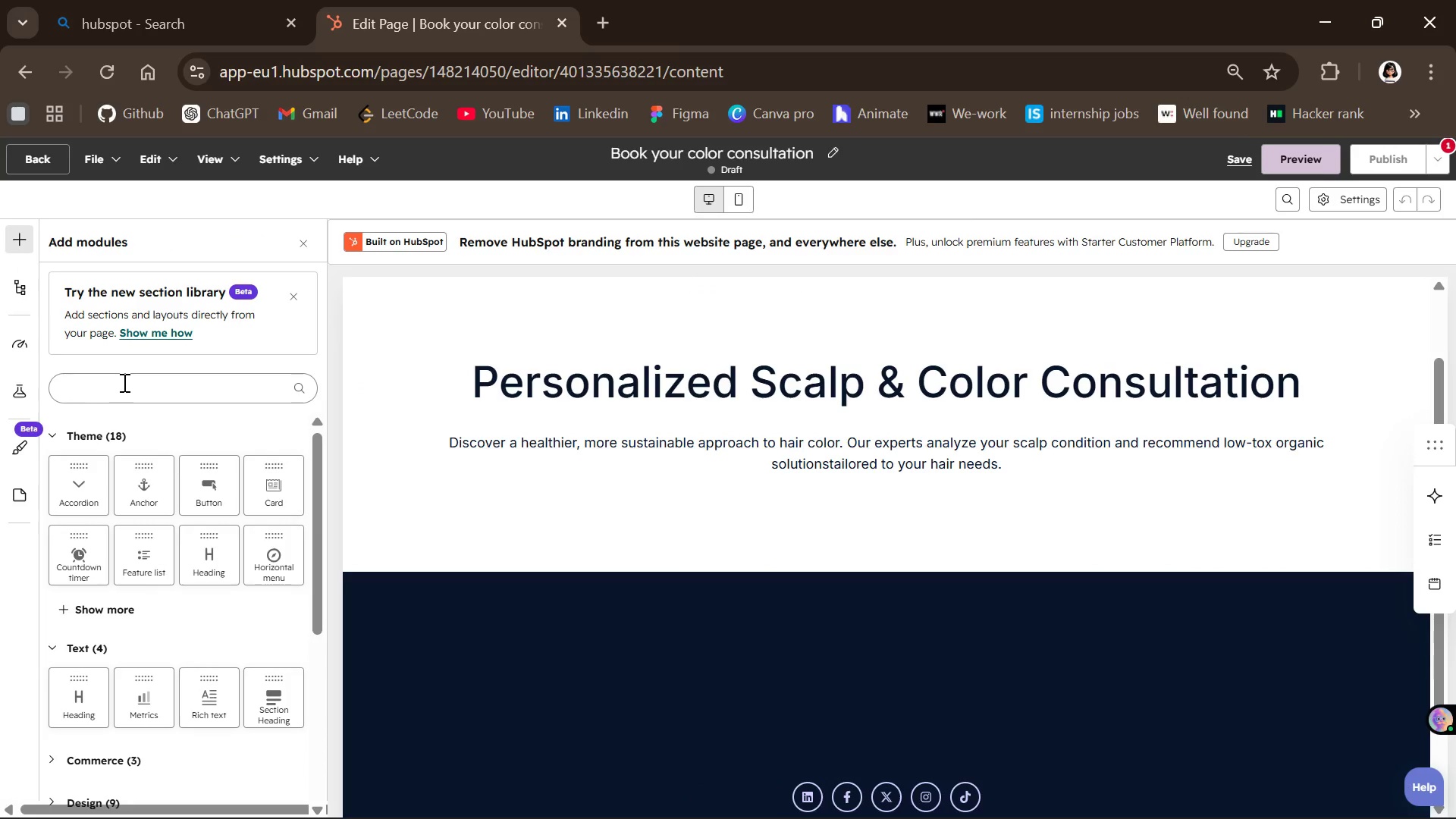 
left_click([123, 382])
 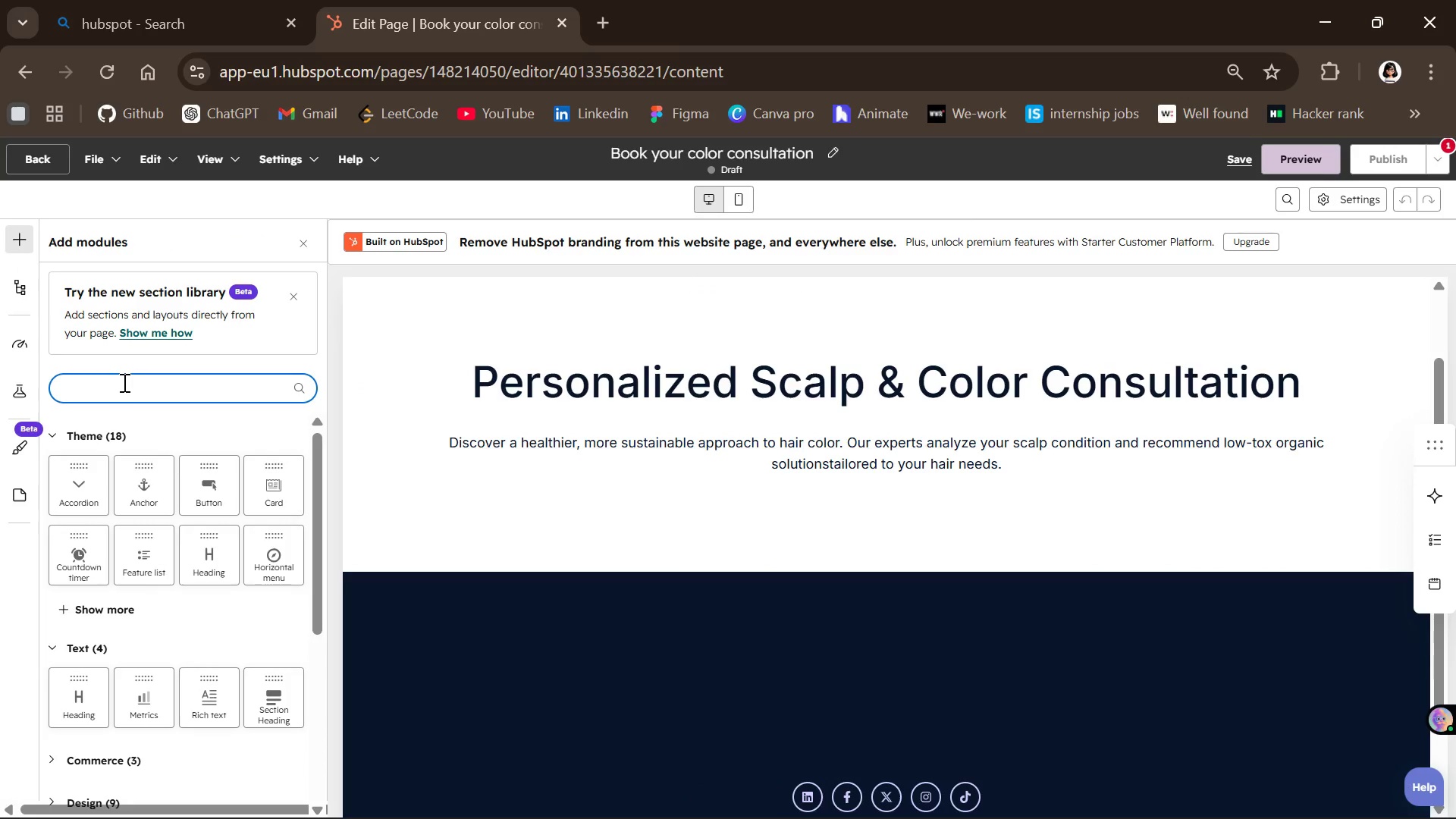 
type(add)
key(Backspace)
key(Backspace)
key(Backspace)
 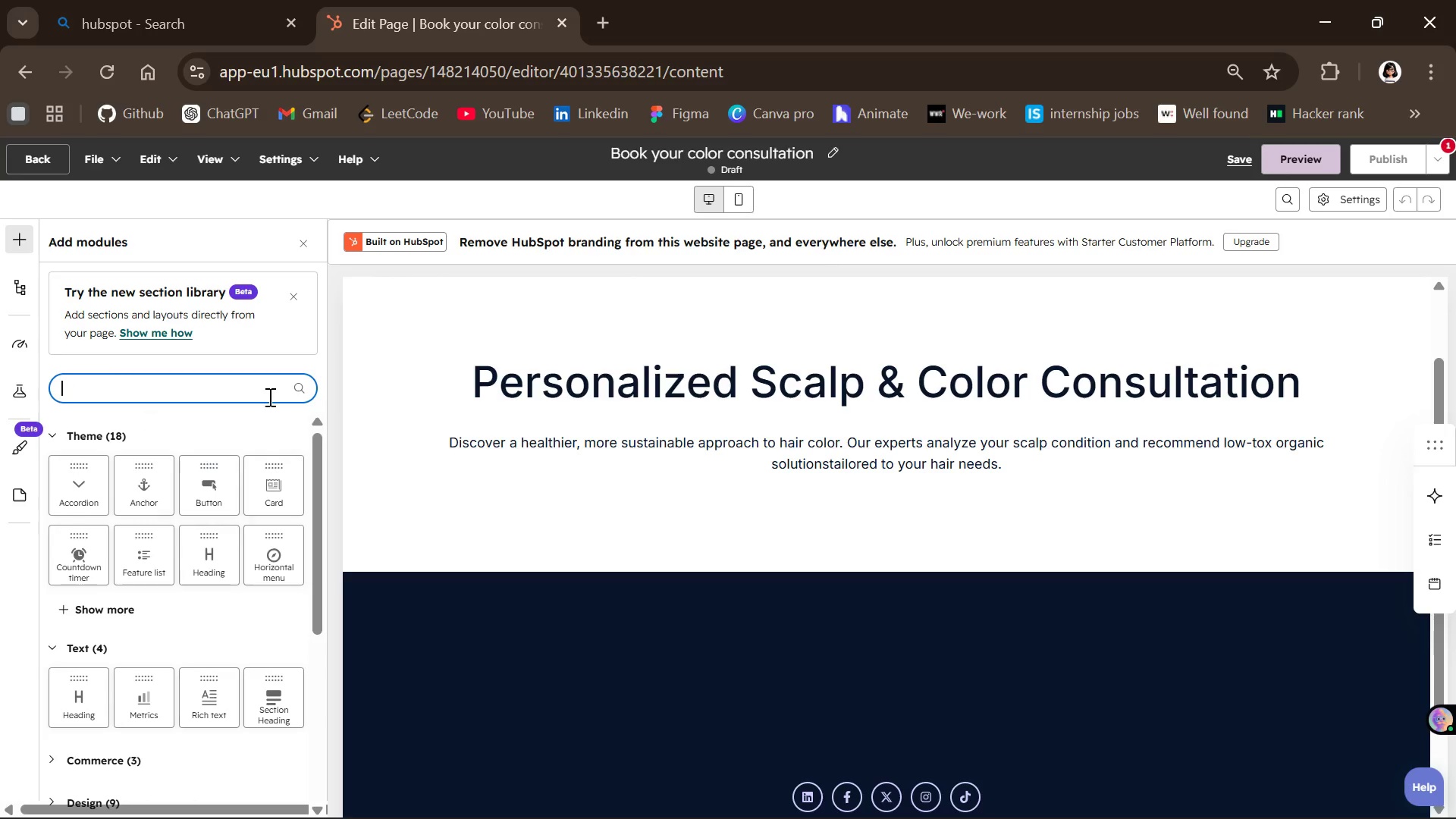 
wait(5.86)
 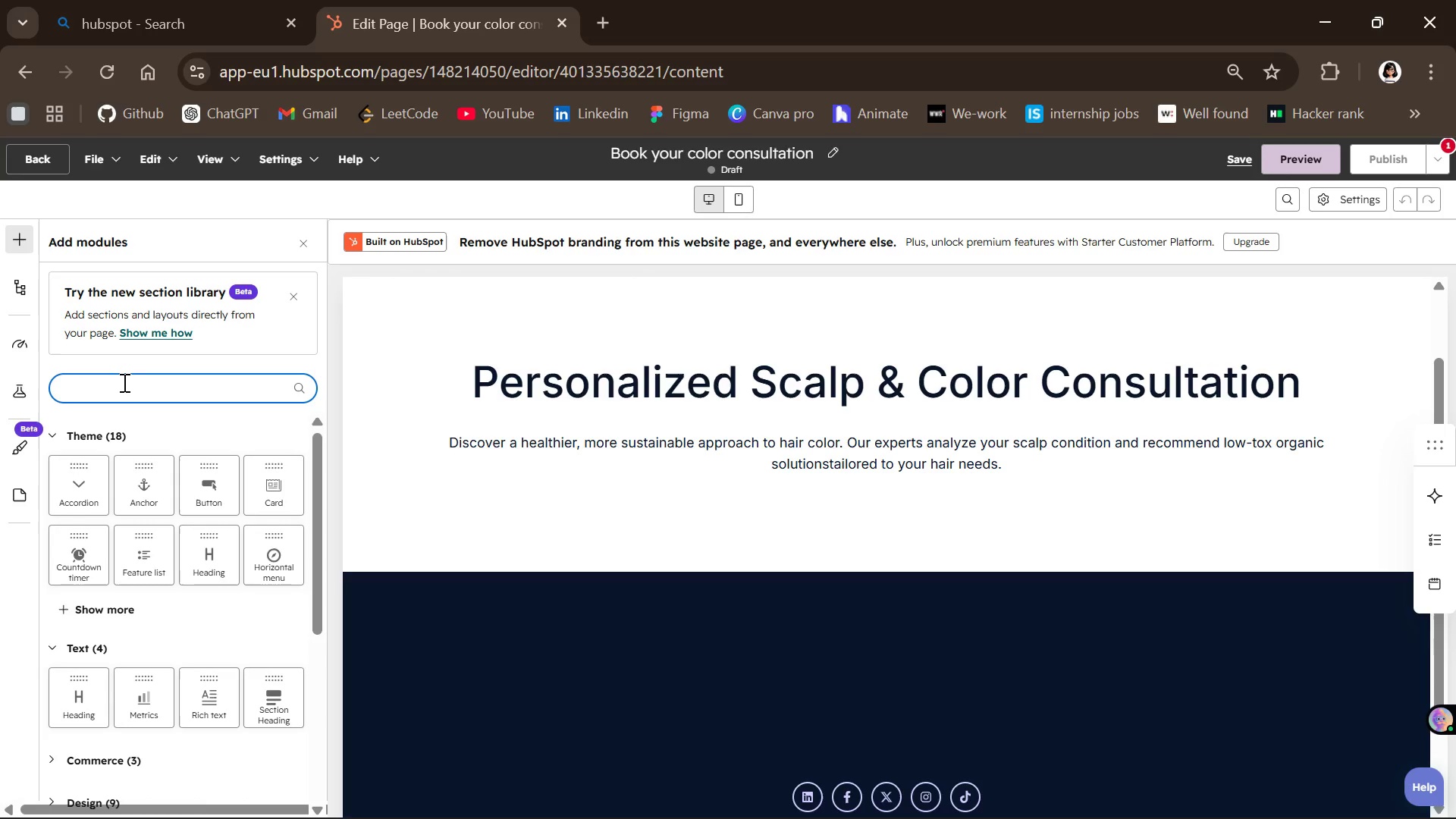 
left_click([897, 570])
 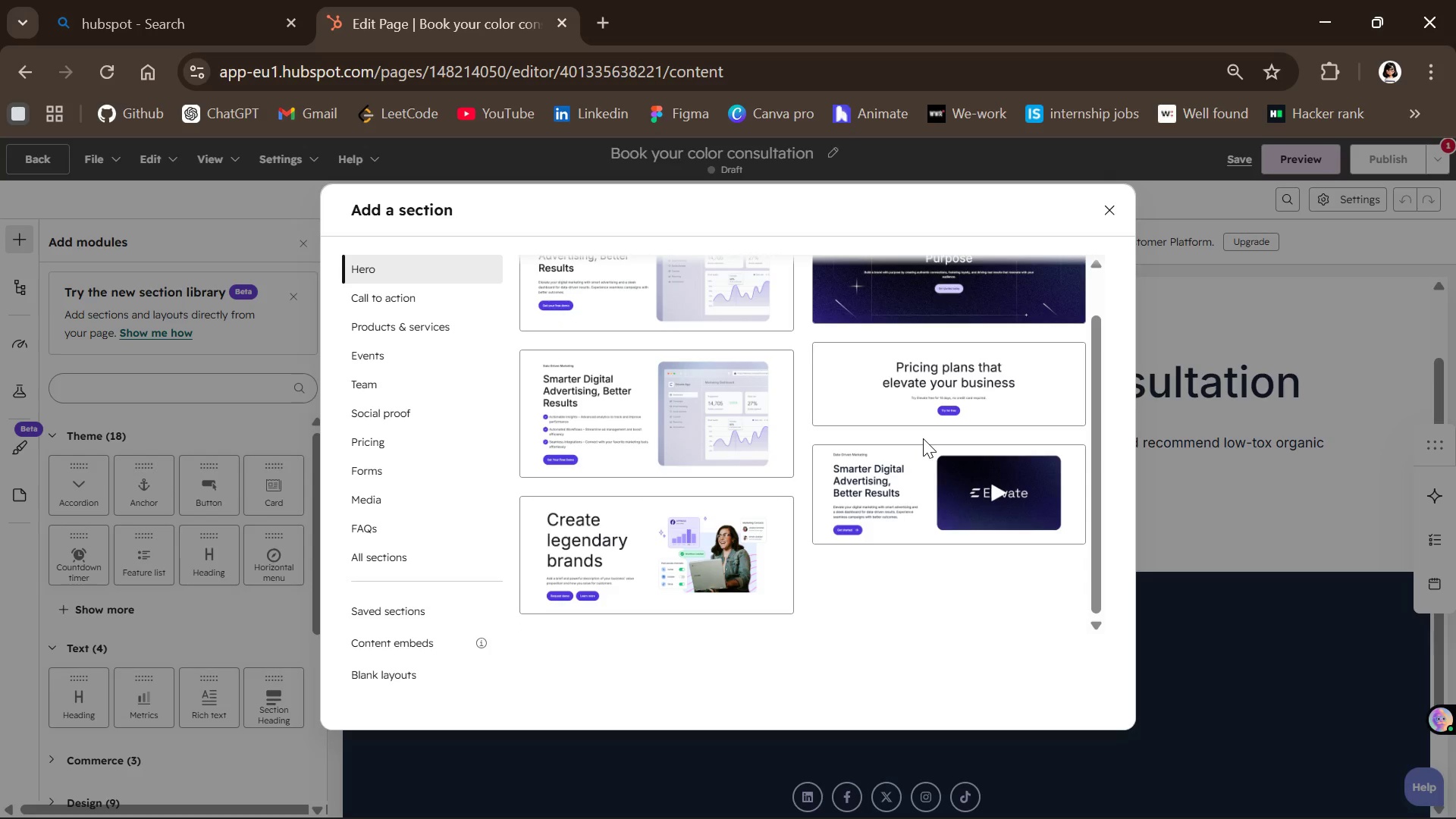 
wait(30.34)
 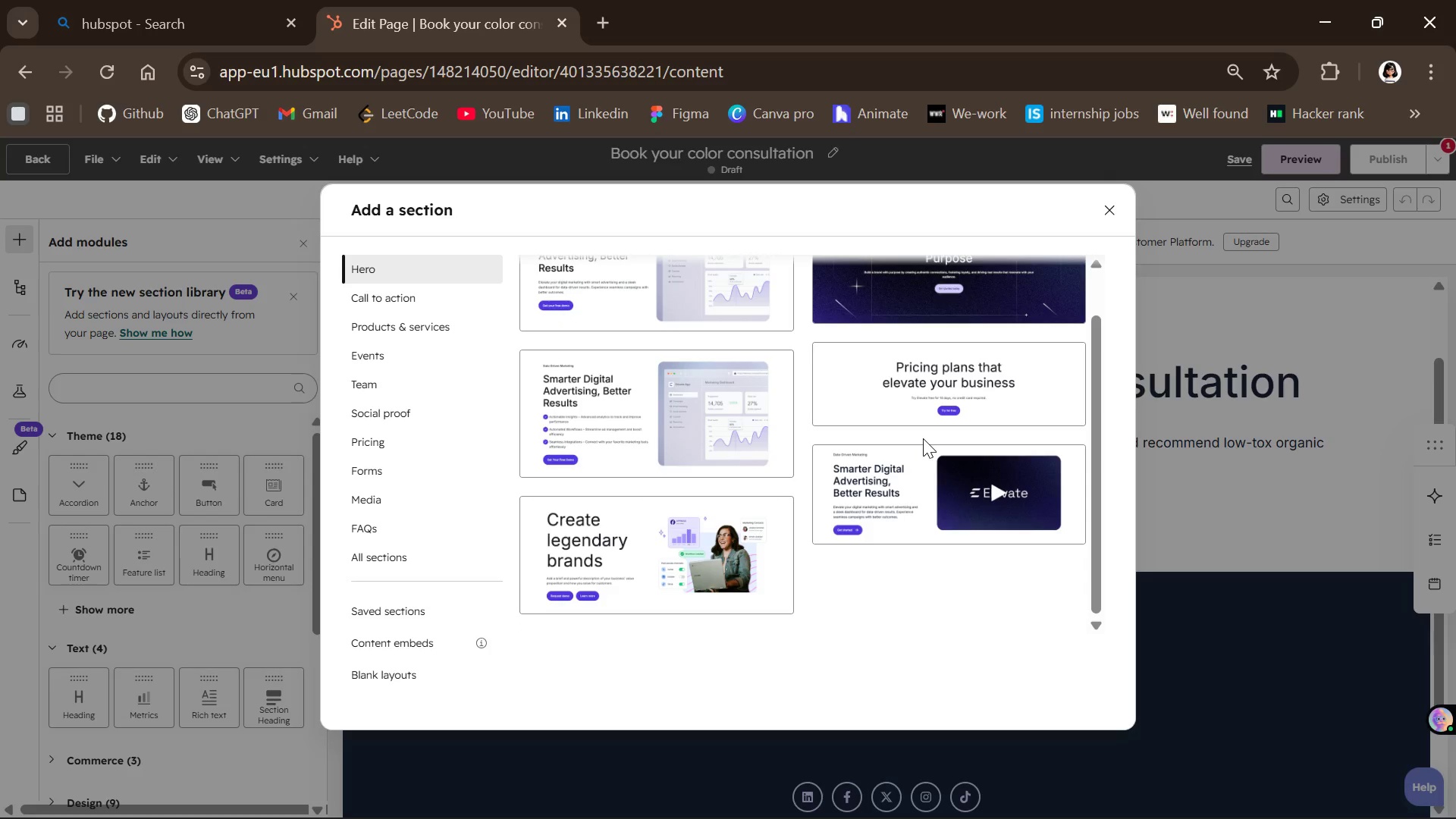 
left_click([190, 360])
 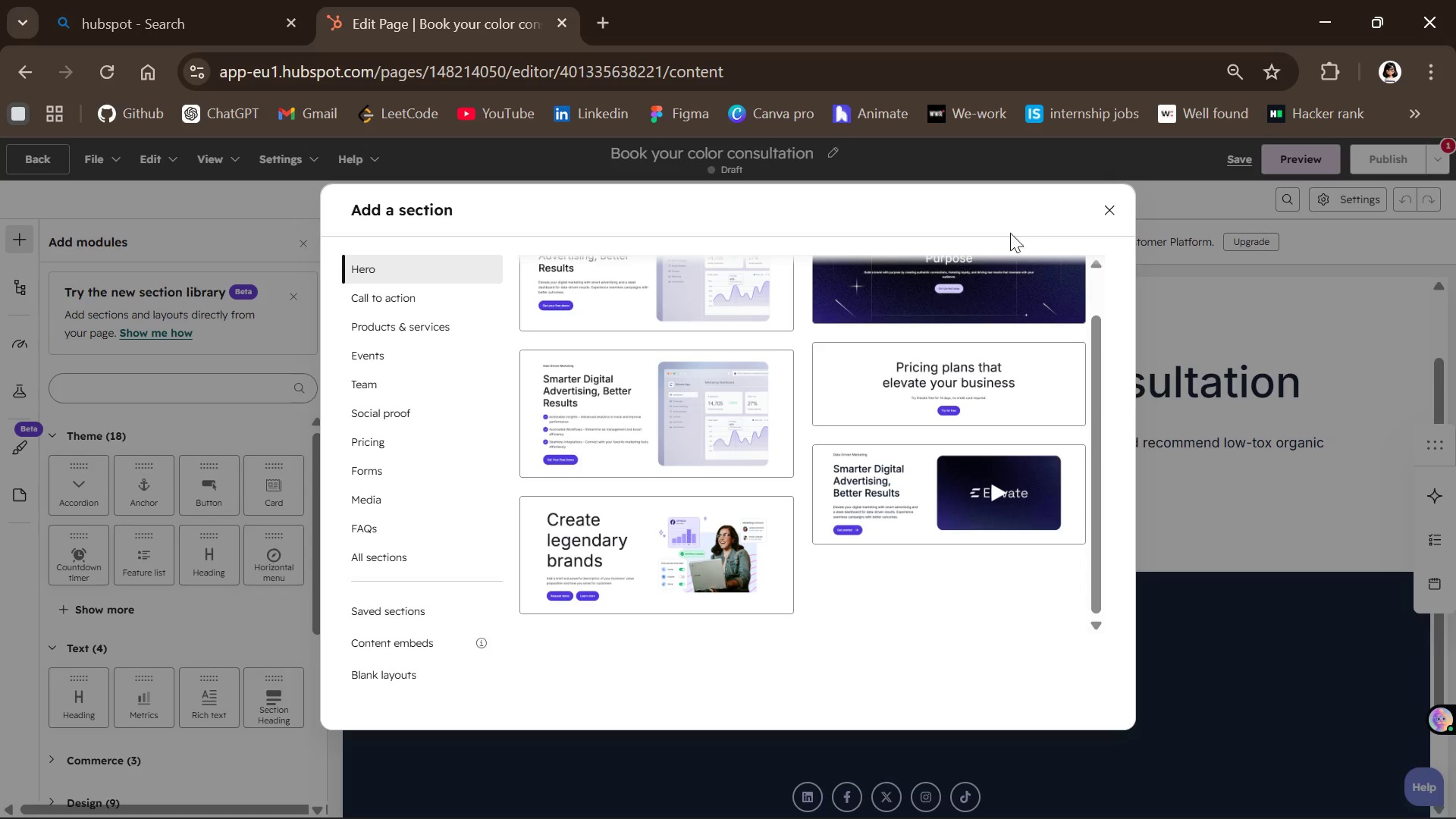 
left_click([1113, 198])
 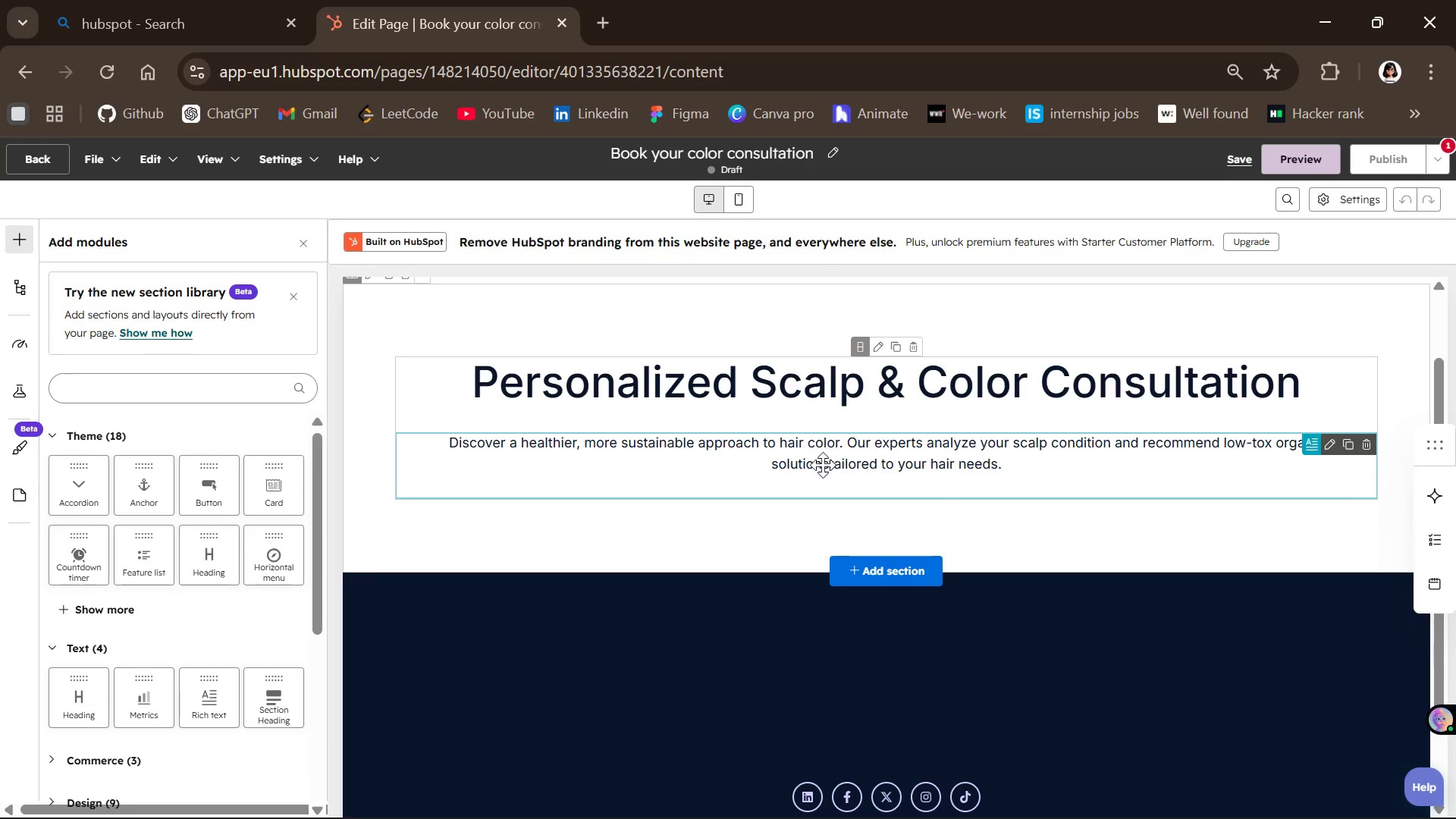 
left_click([823, 465])
 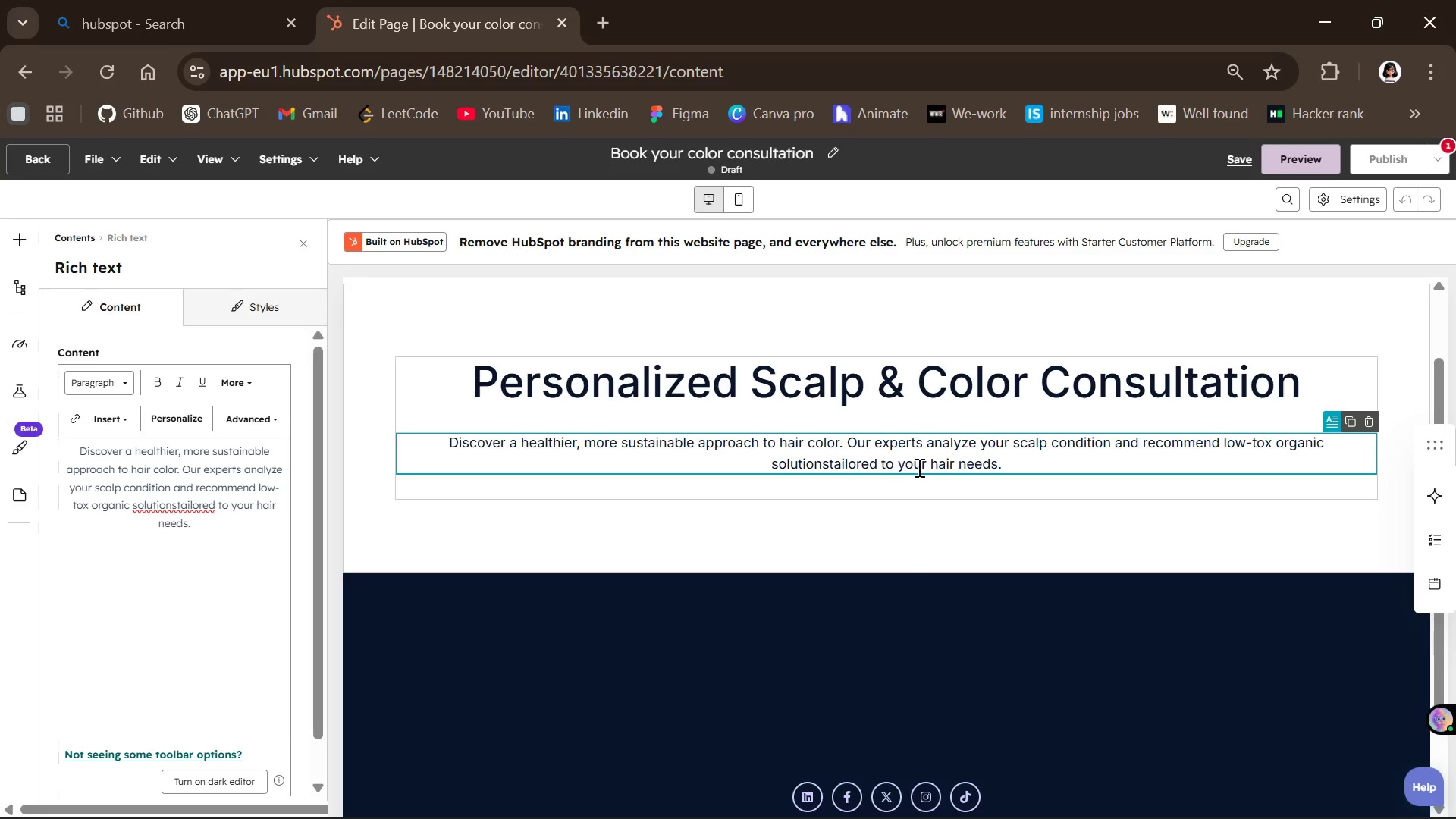 
left_click([1053, 462])
 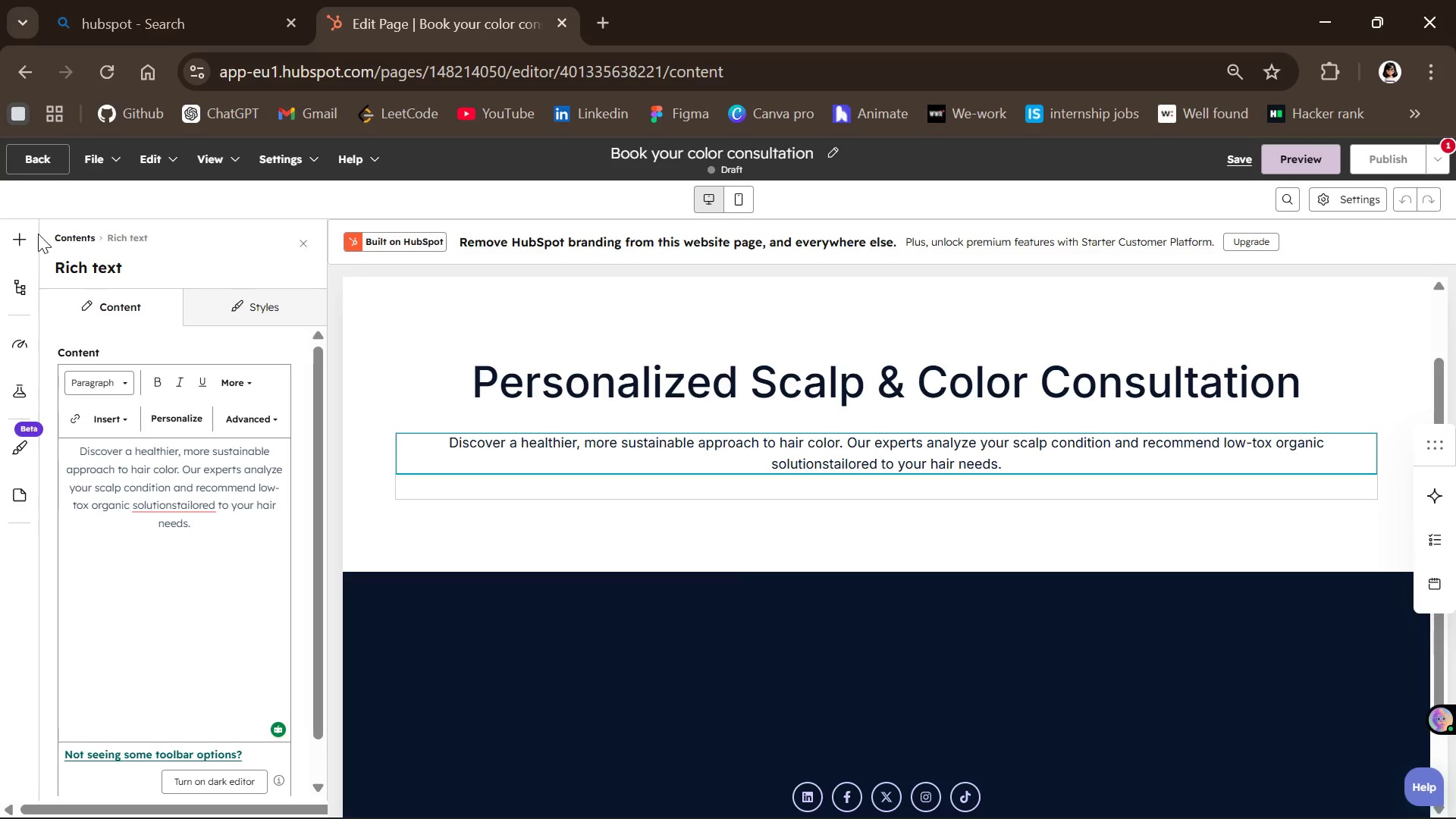 
left_click([22, 233])
 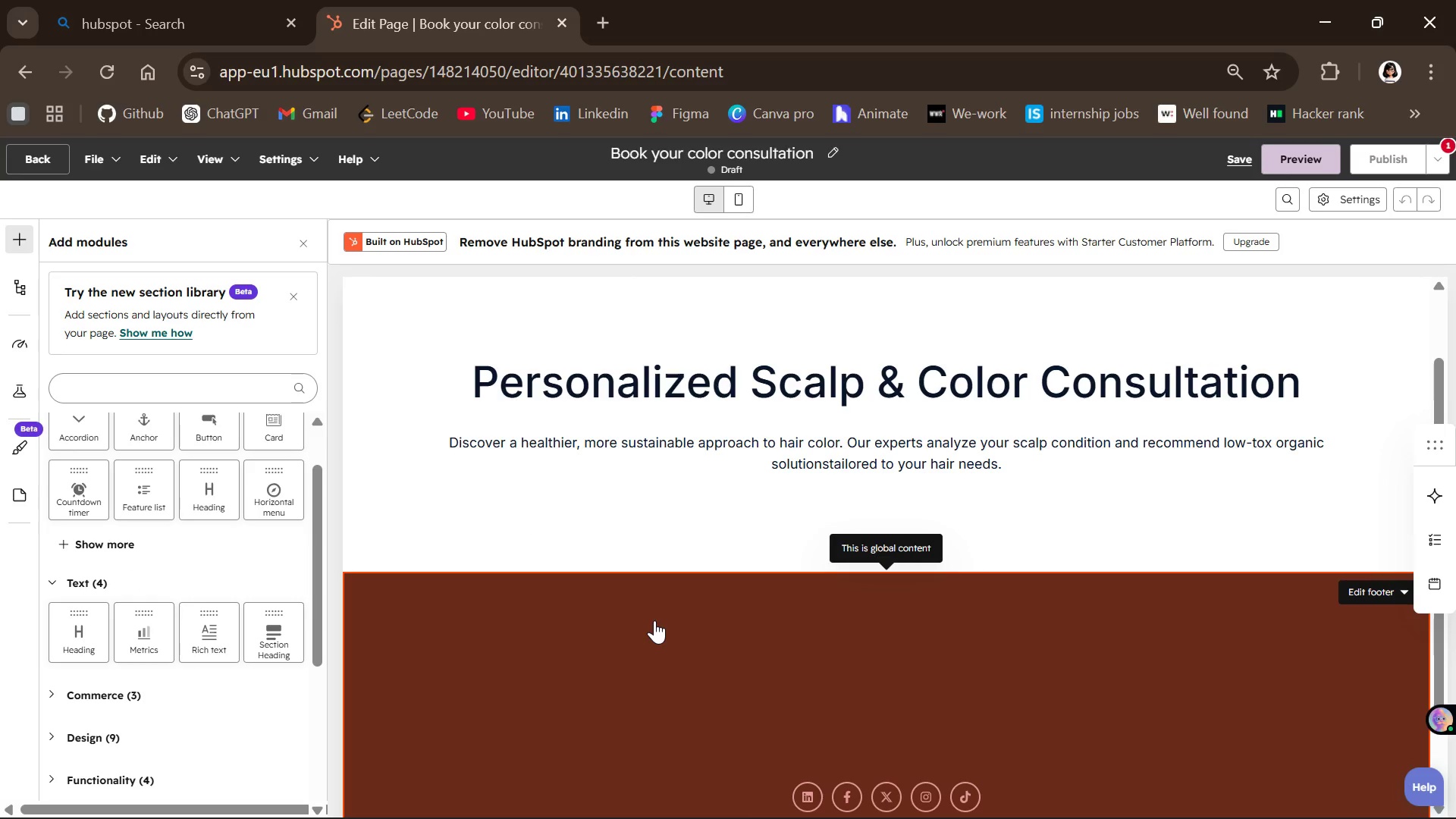 
wait(126.5)
 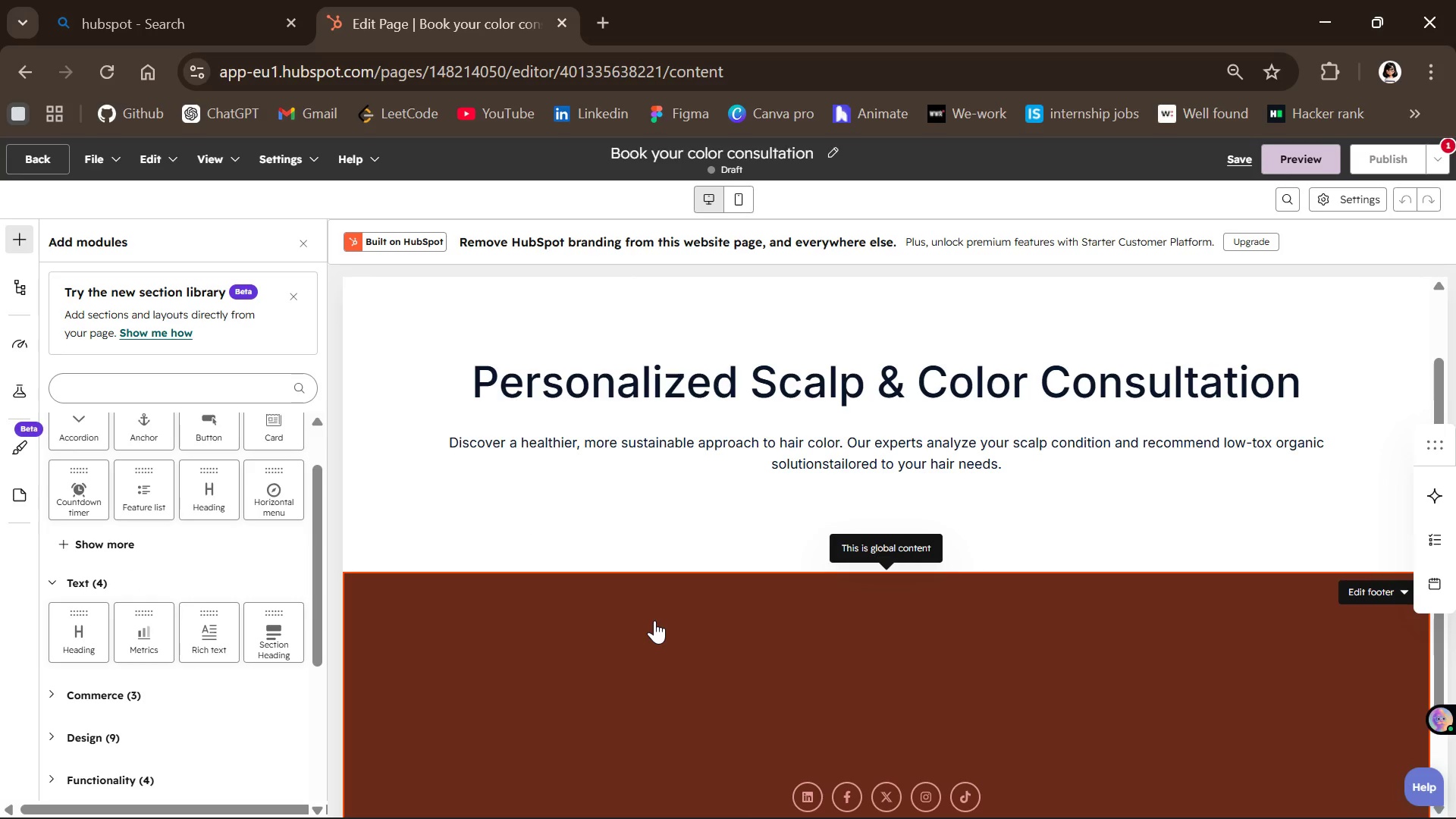 
left_click([39, 155])
 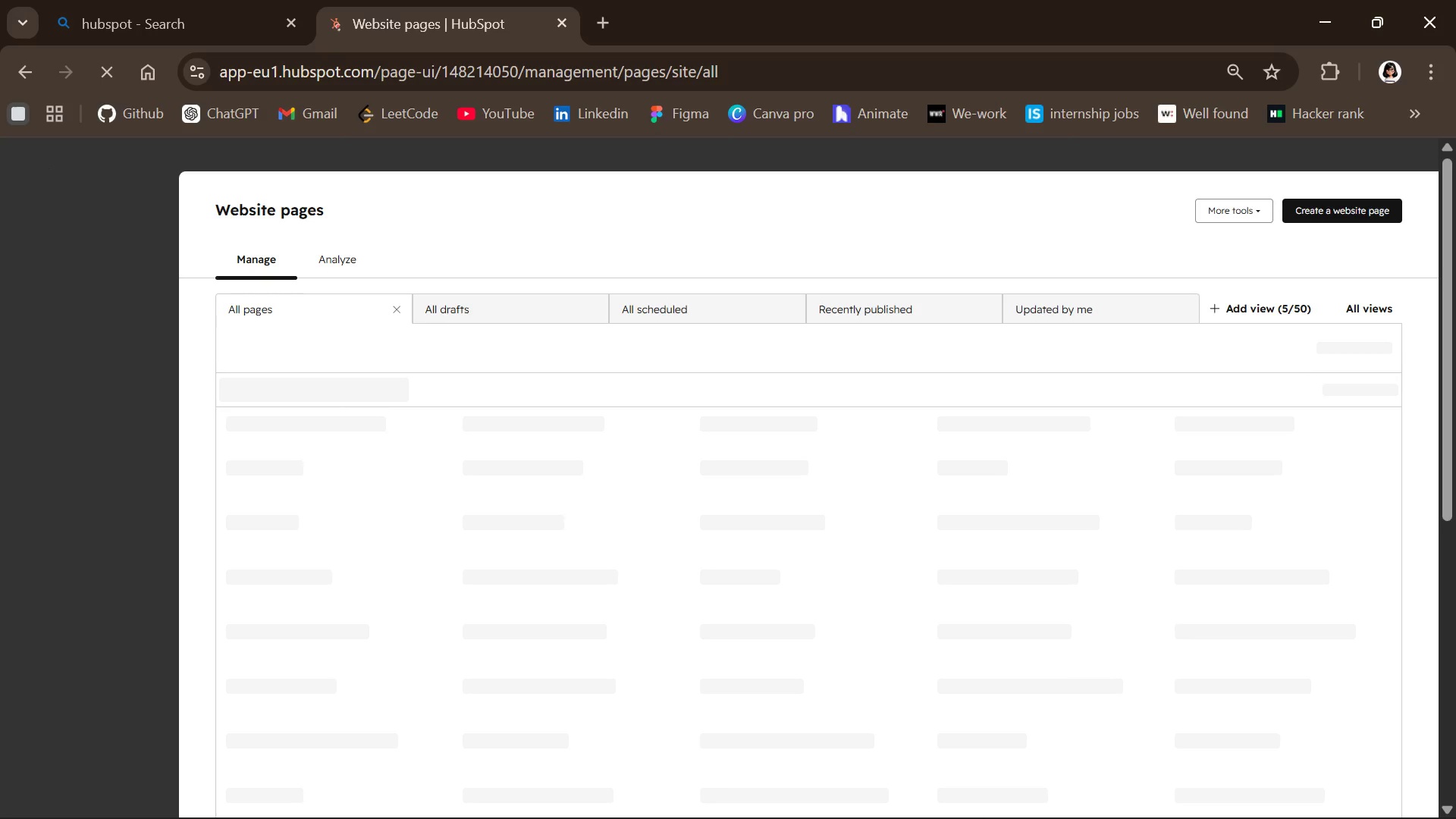 
wait(7.49)
 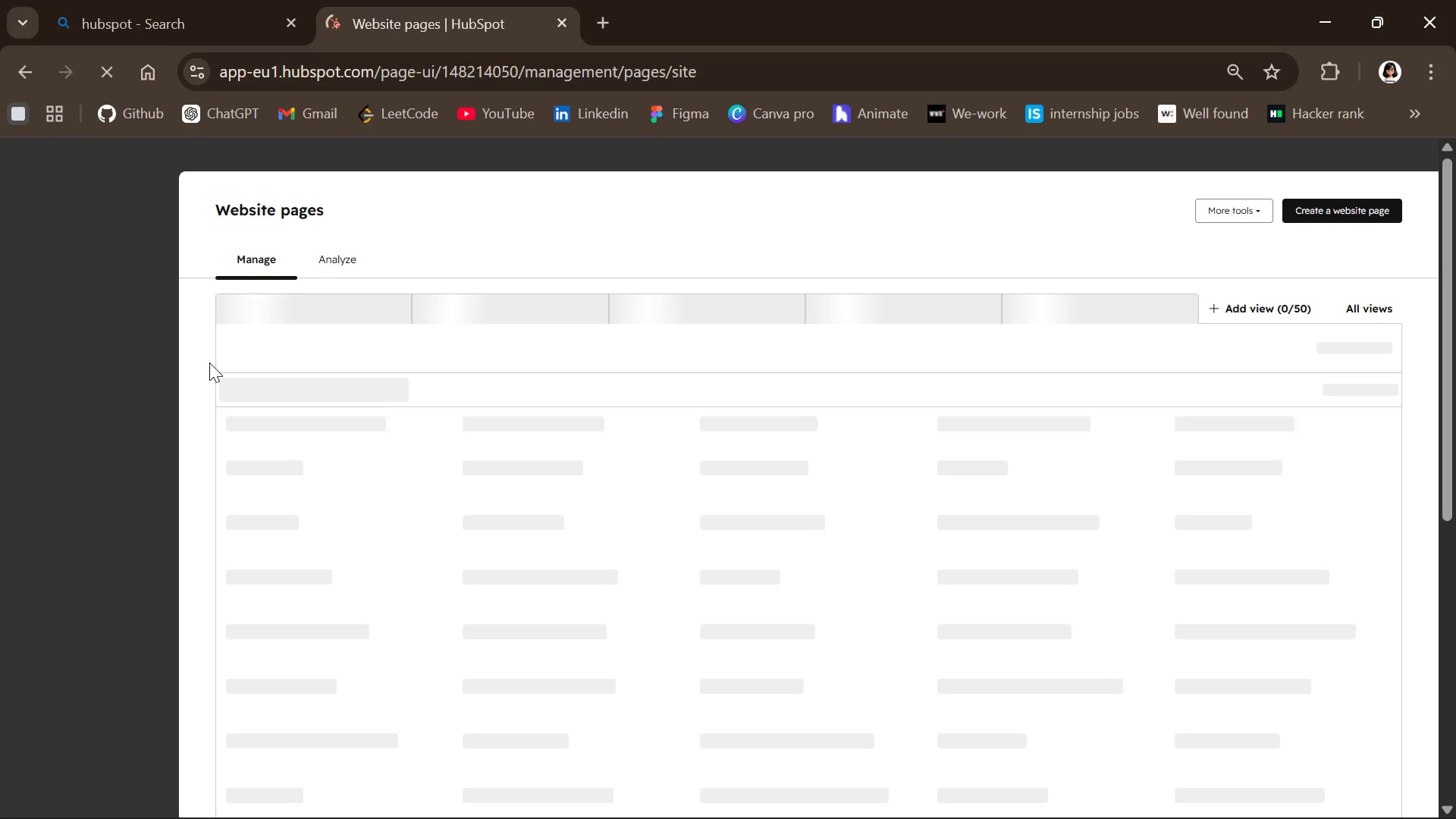 
left_click([997, 739])